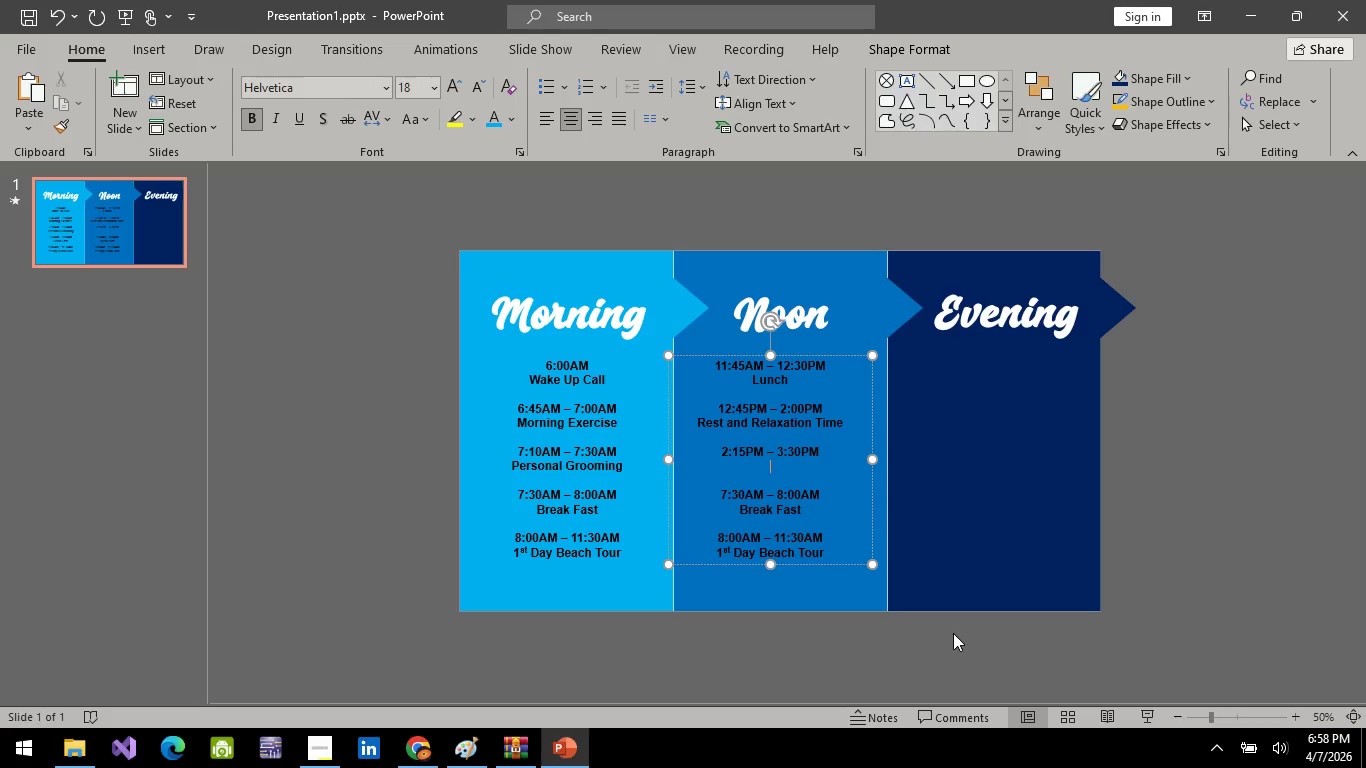 
left_click([1167, 518])
 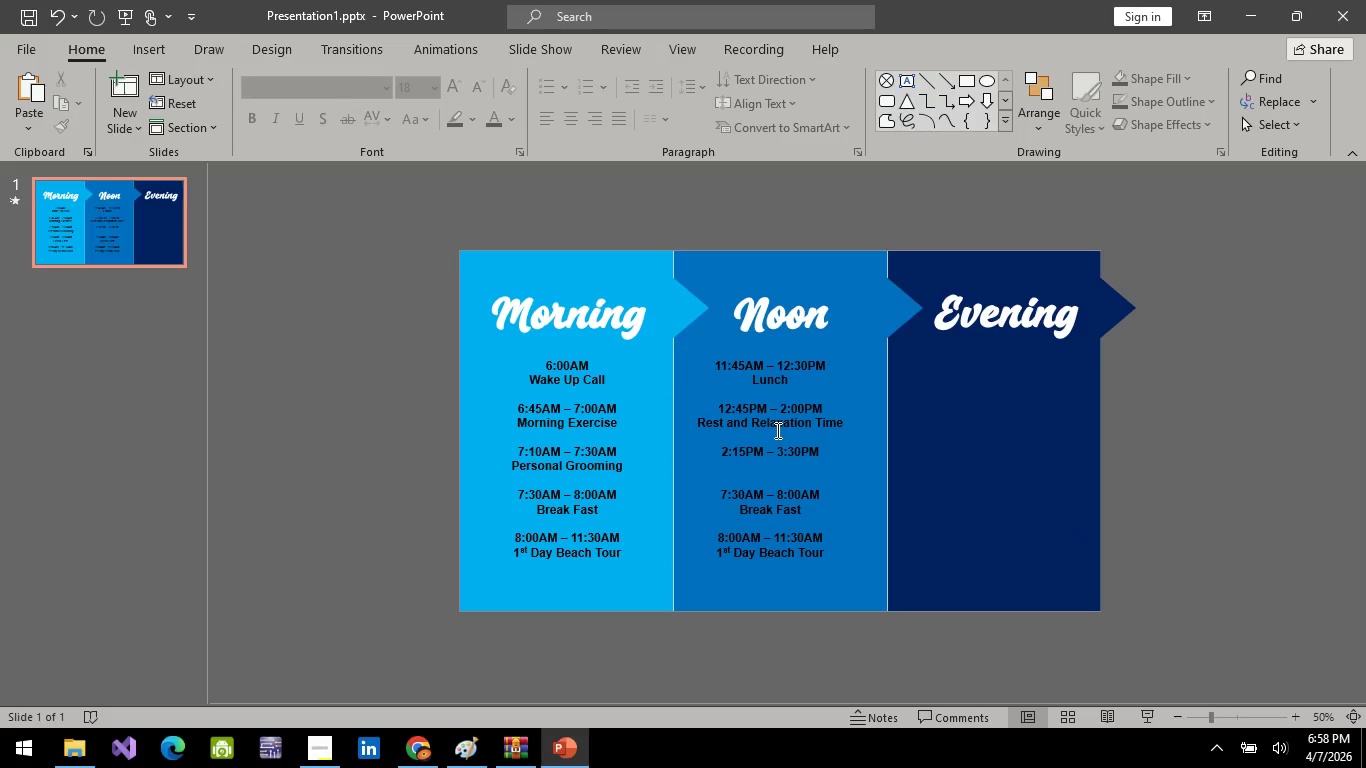 
left_click([776, 430])
 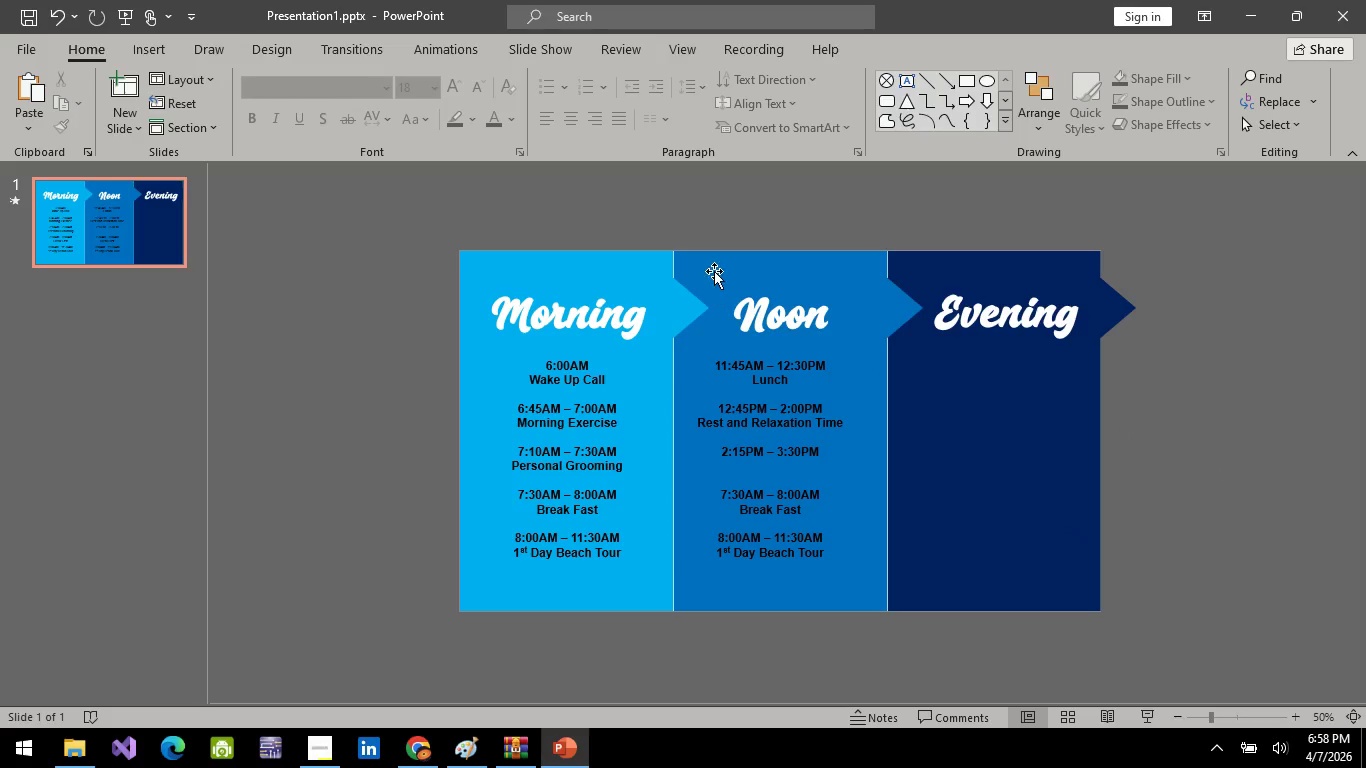 
left_click([812, 450])
 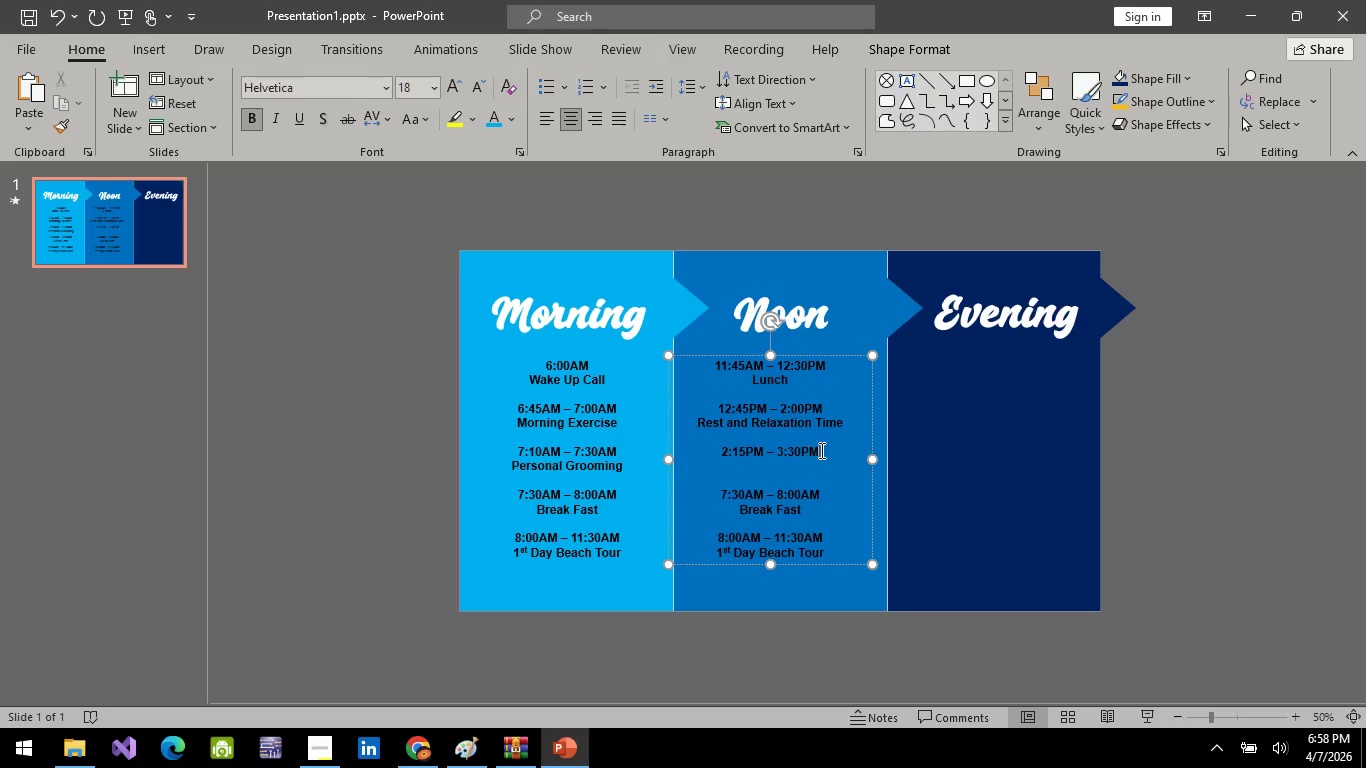 
left_click([820, 450])
 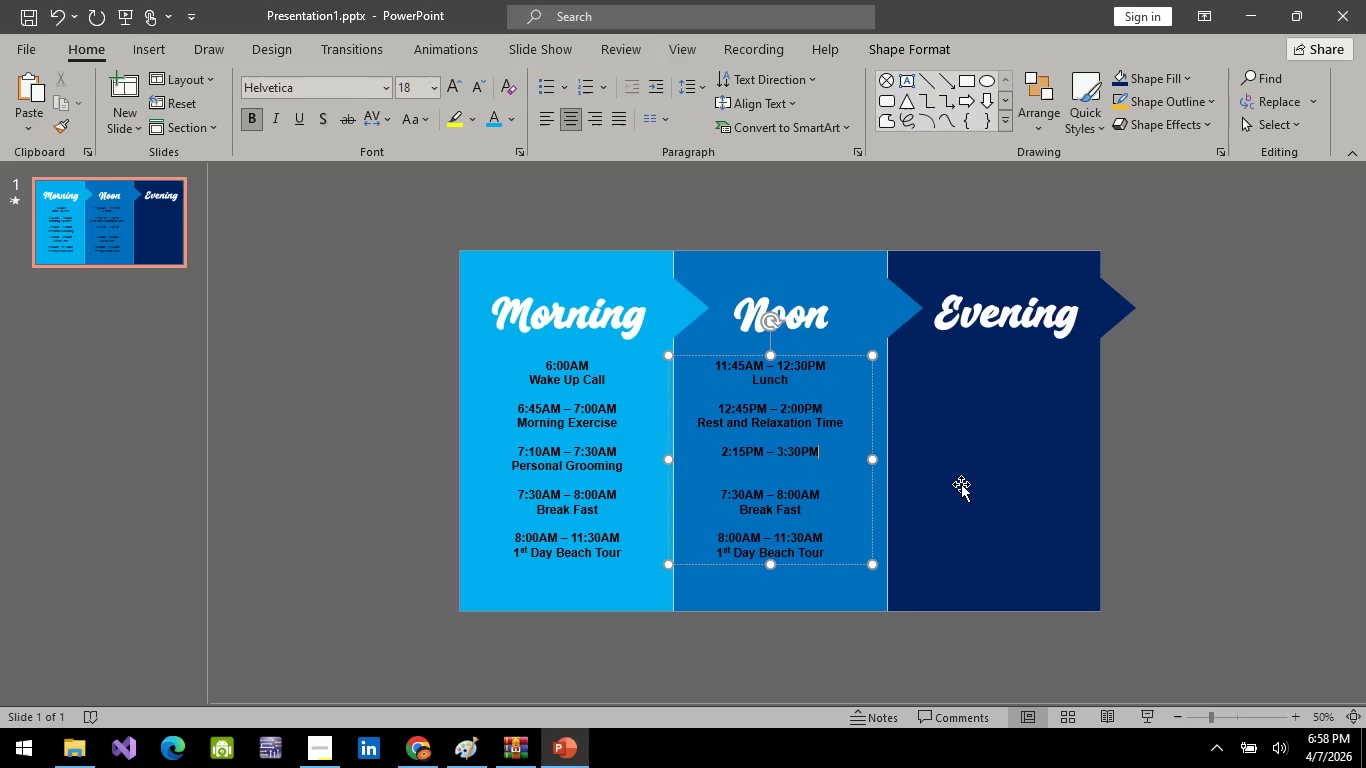 
key(Enter)
 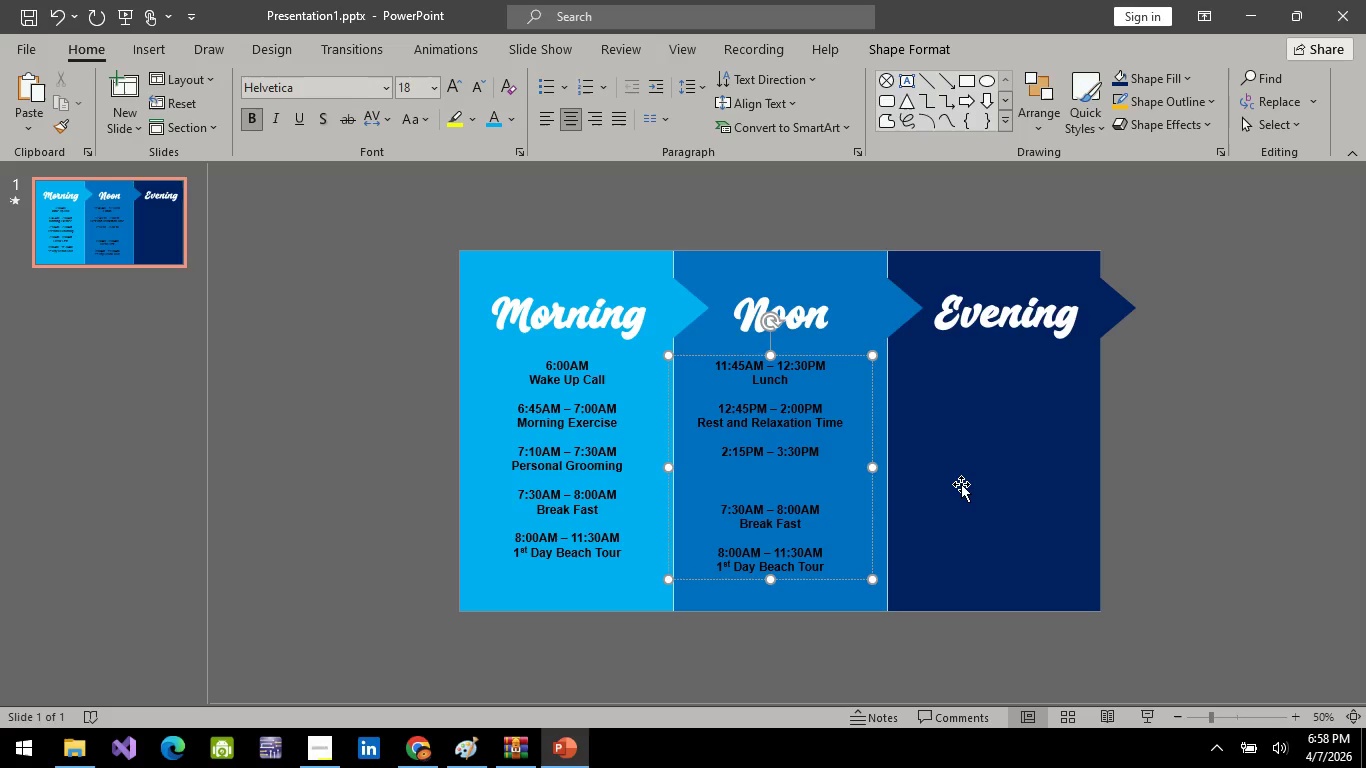 
key(Backspace)
 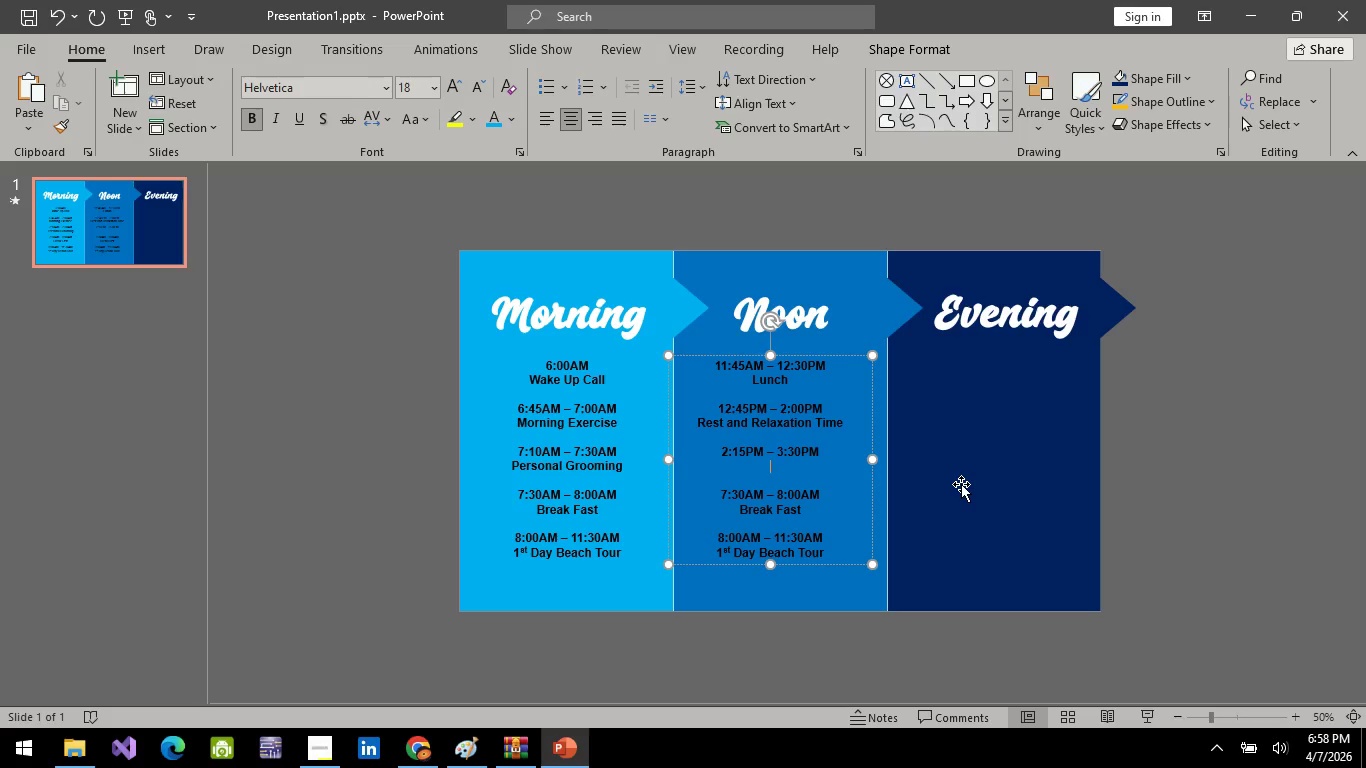 
key(ArrowDown)
 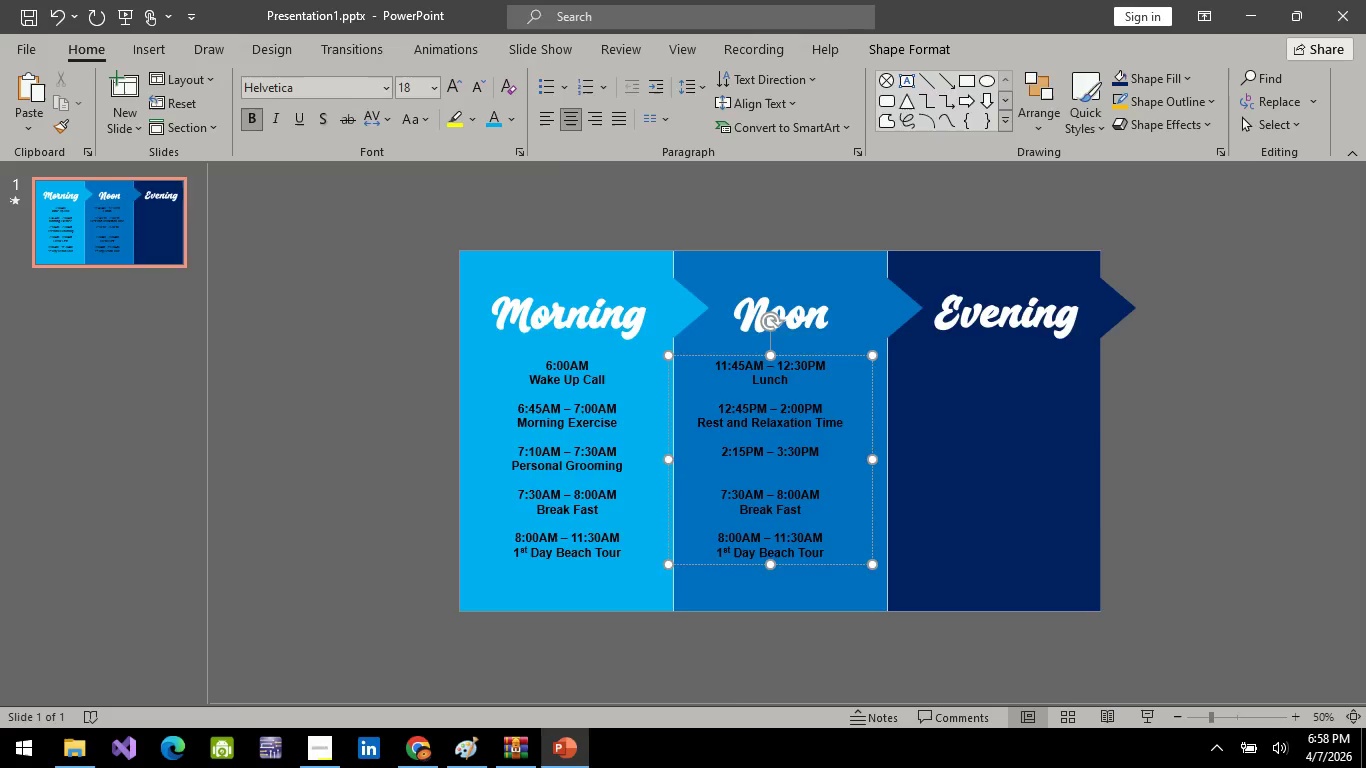 
key(Alt+AltLeft)
 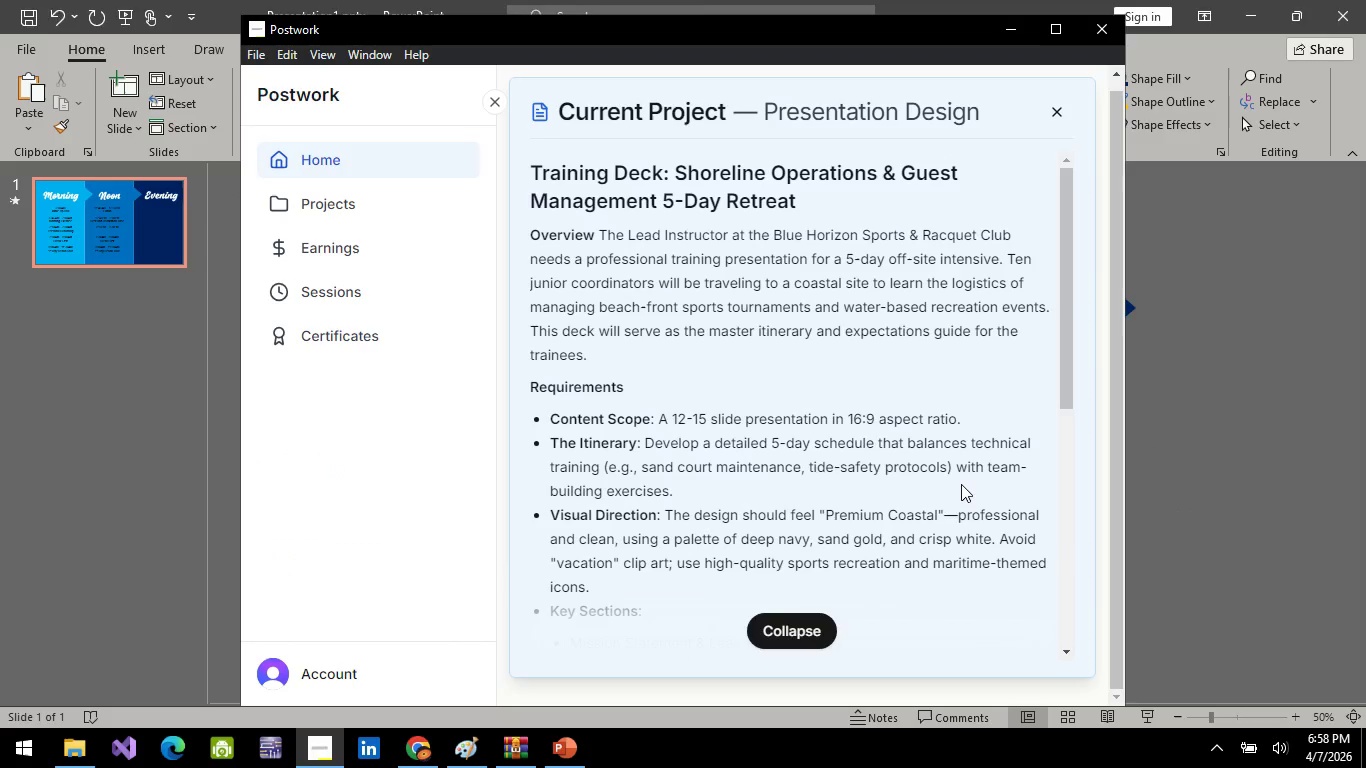 
key(Alt+Tab)